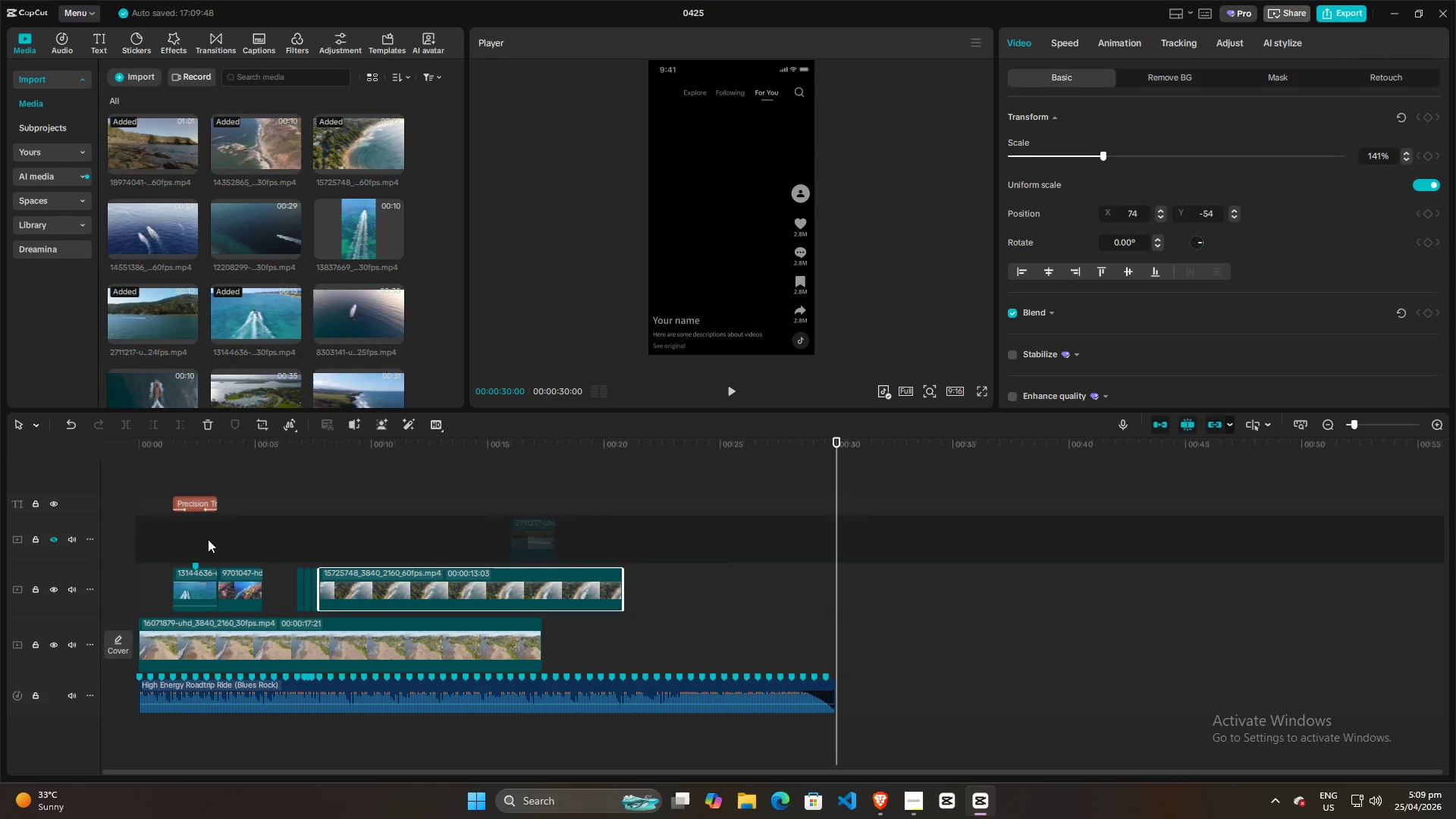 
left_click([189, 541])
 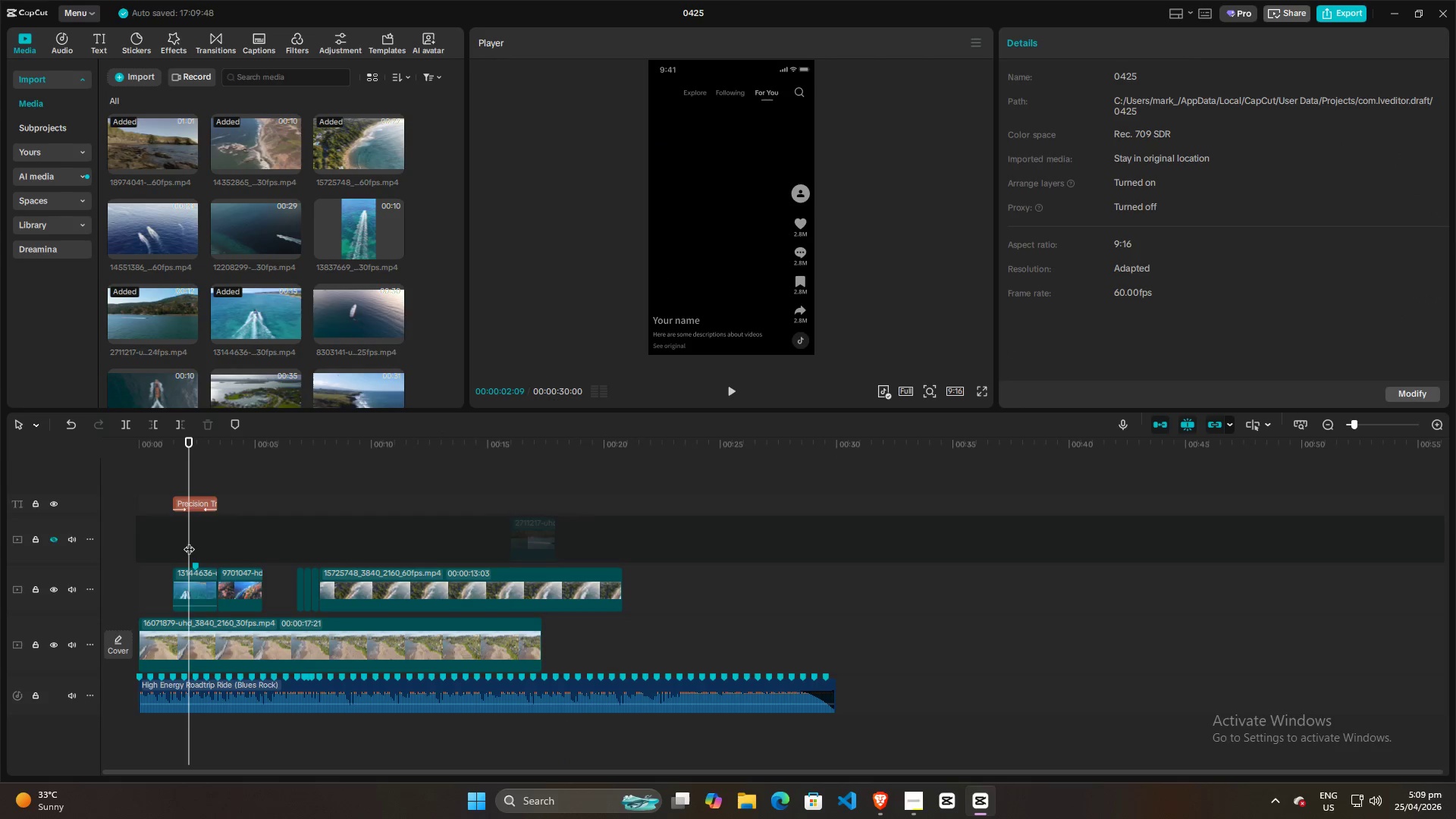 
hold_key(key=ControlLeft, duration=1.16)
 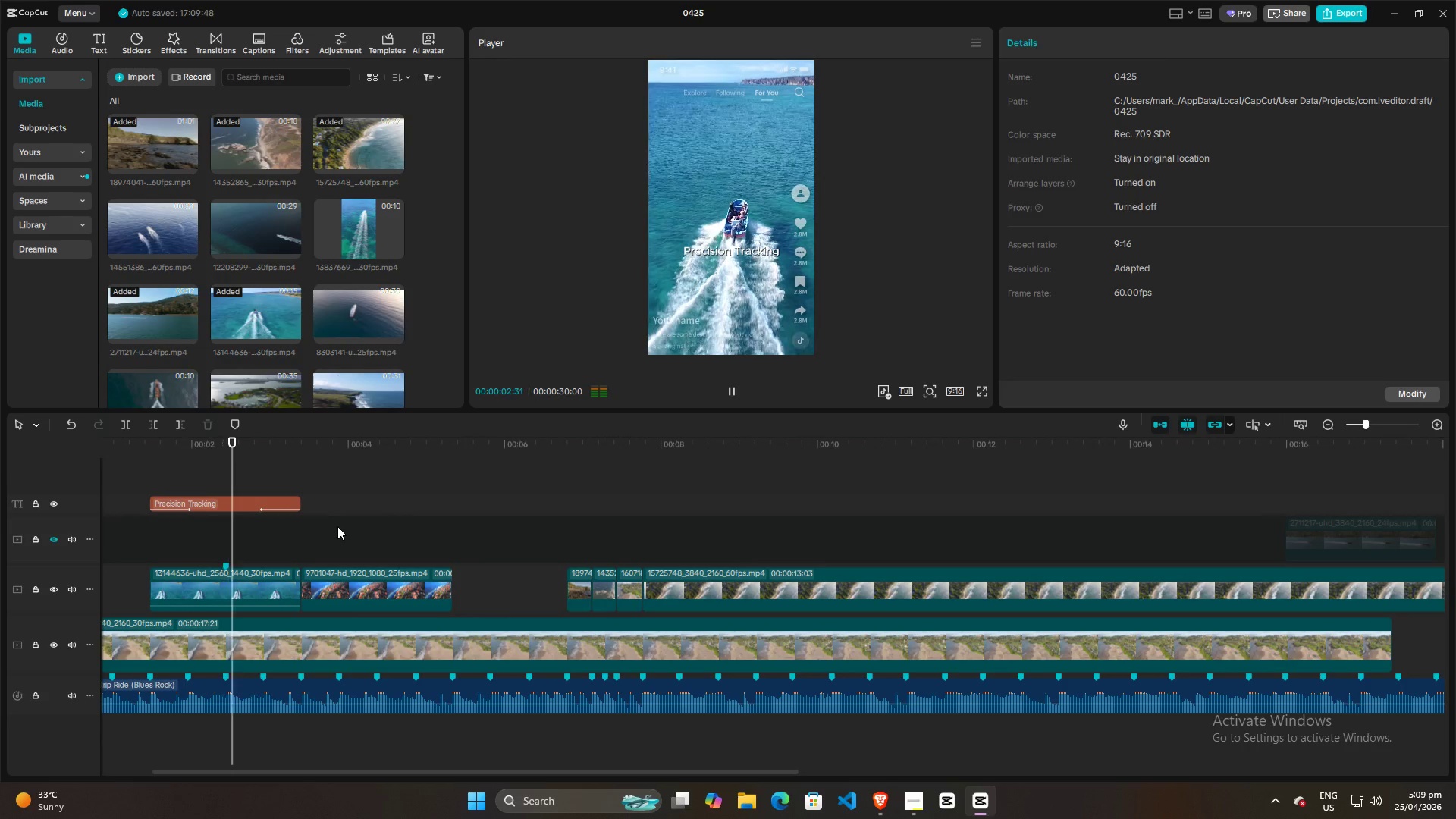 
key(Space)
 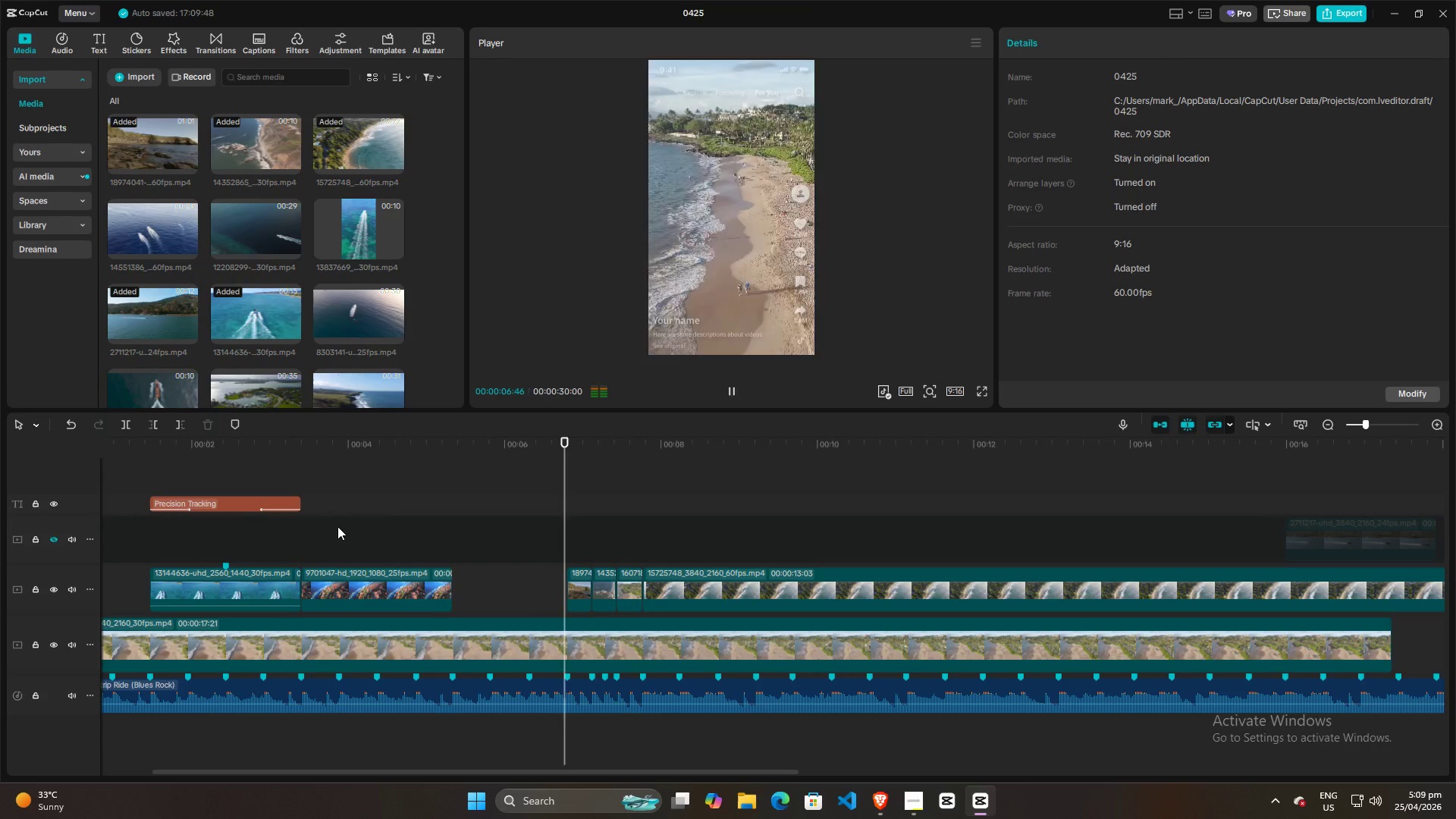 
scroll: coordinate [218, 543], scroll_direction: up, amount: 17.0
 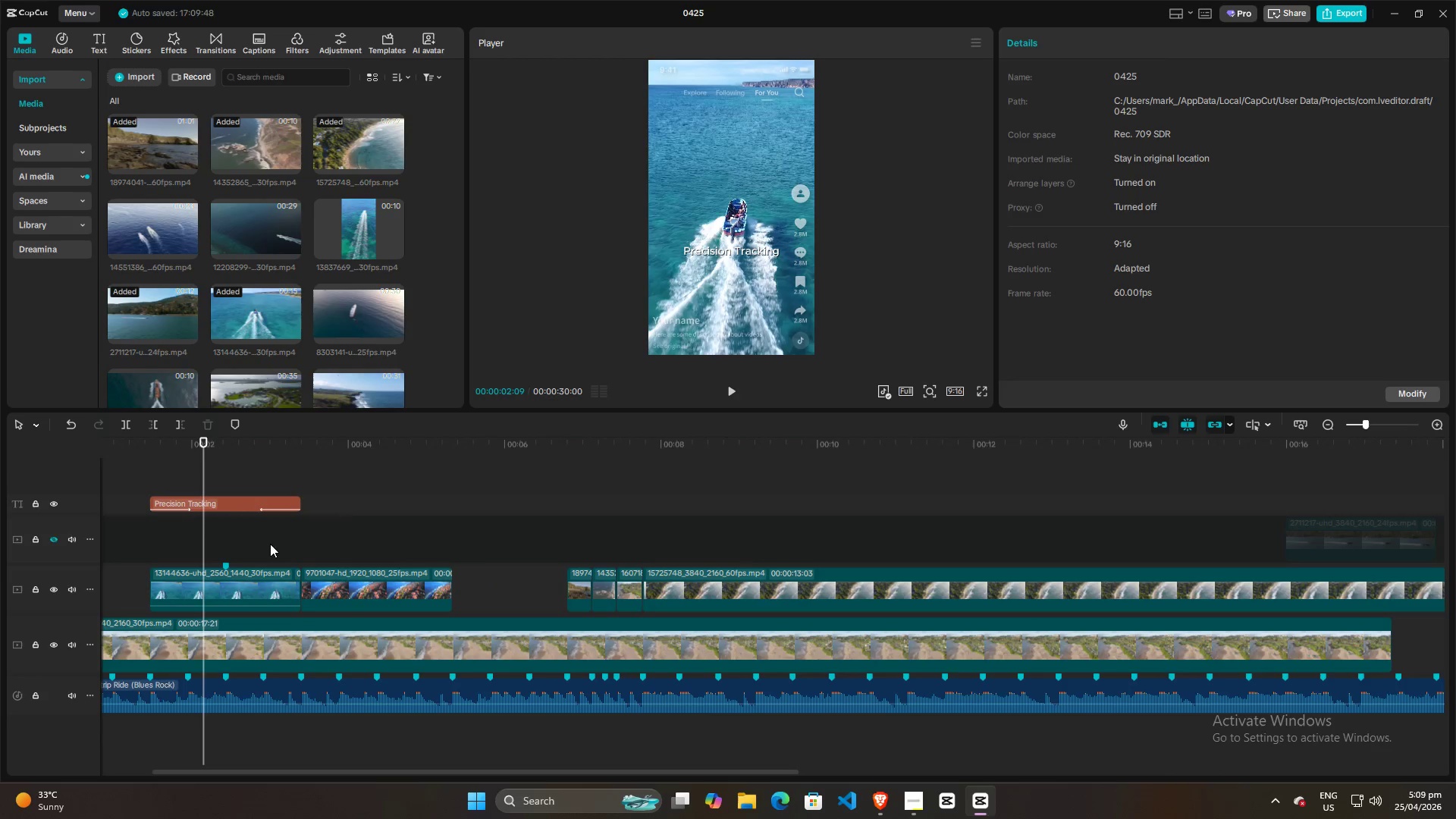 
wait(6.1)
 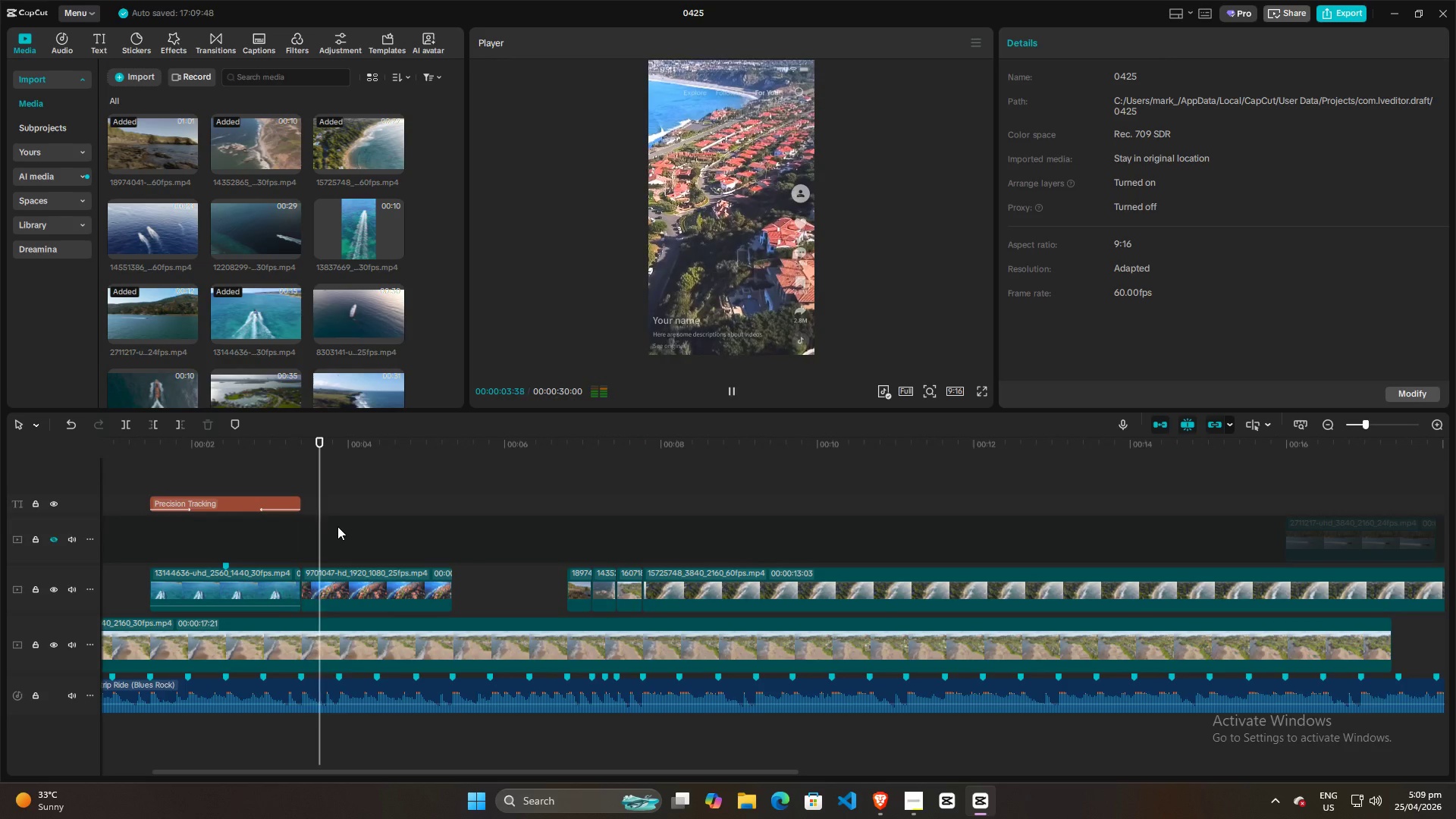 
key(Space)
 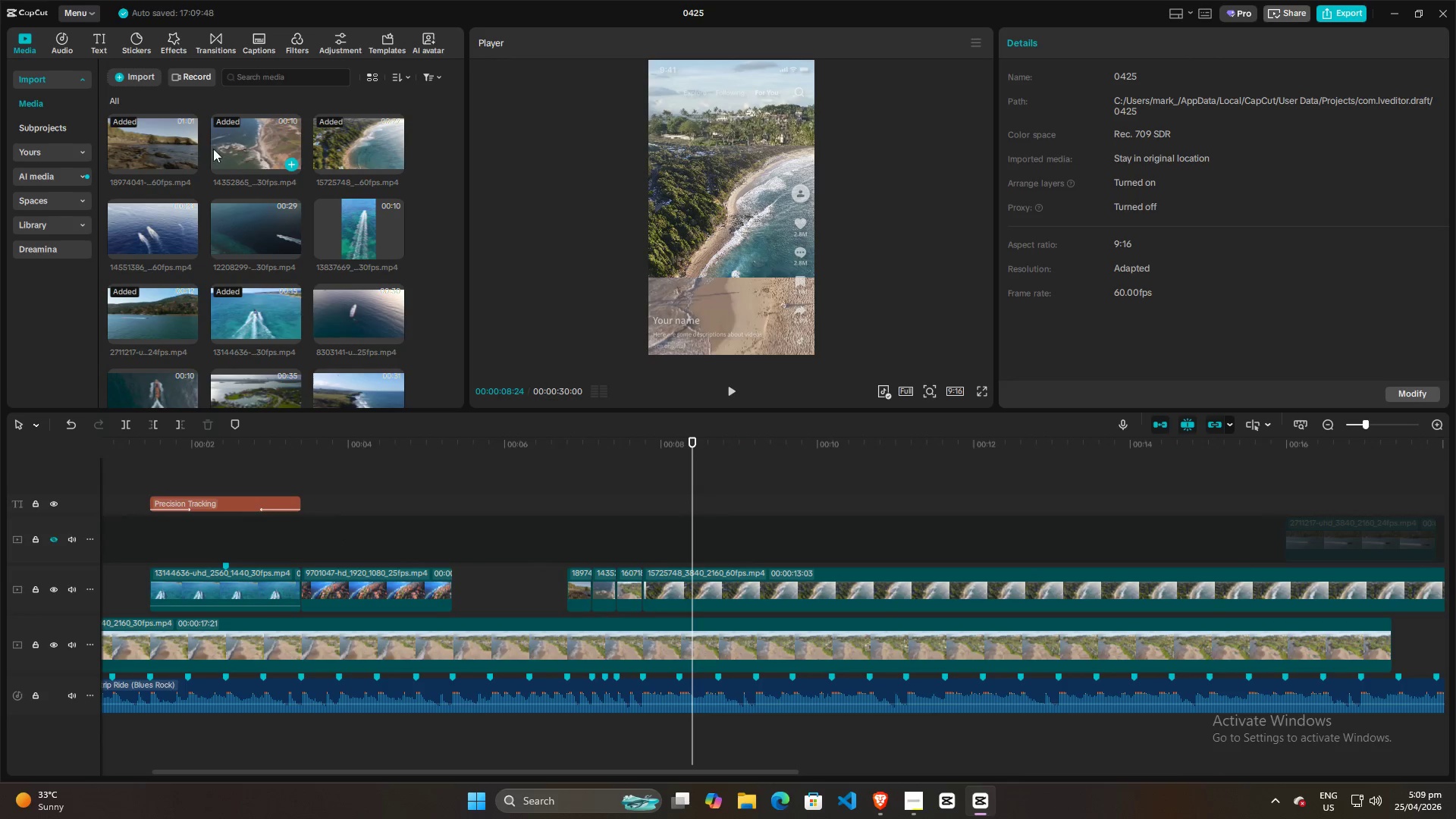 
left_click([168, 145])
 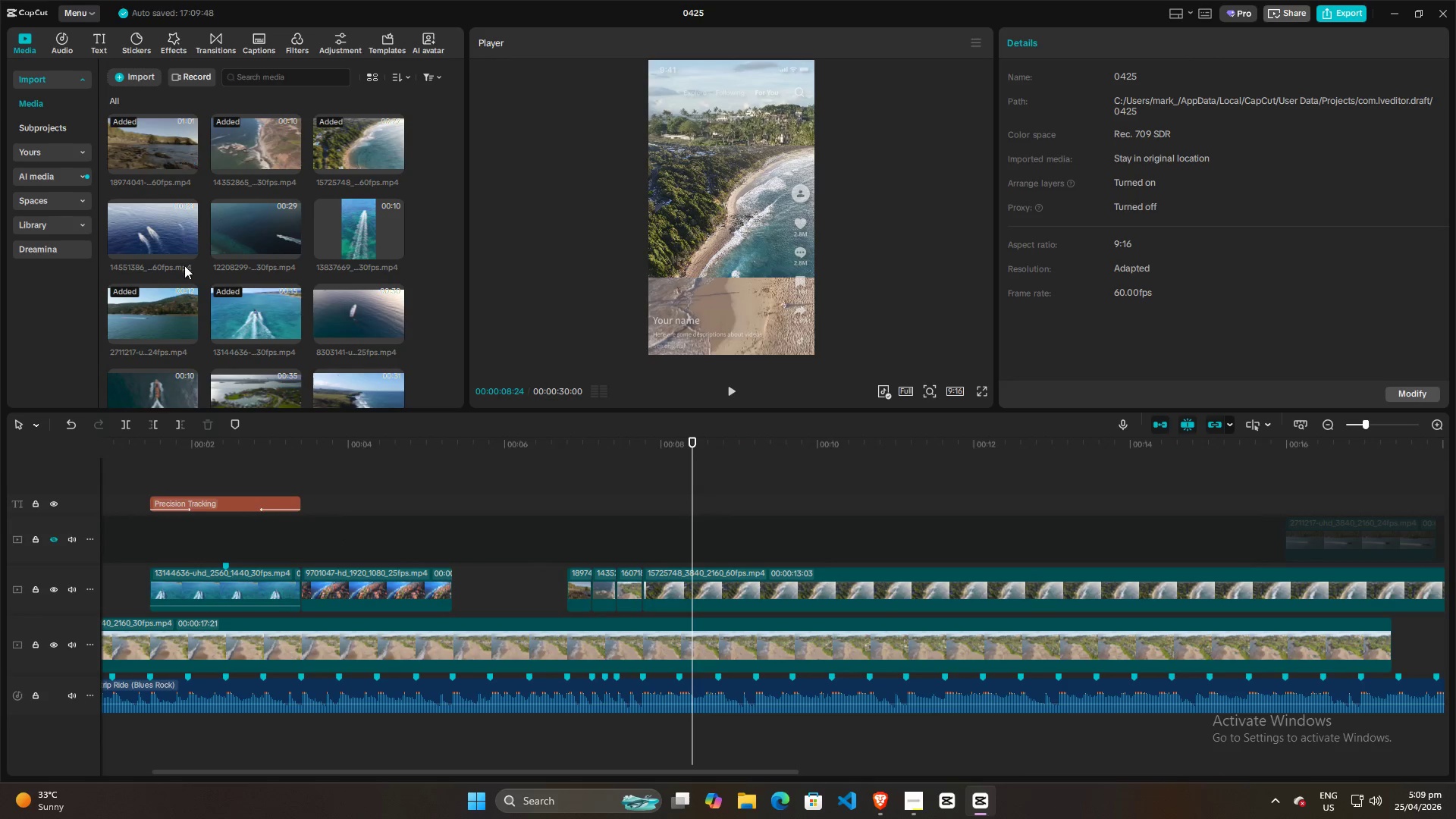 
scroll: coordinate [184, 267], scroll_direction: down, amount: 3.0
 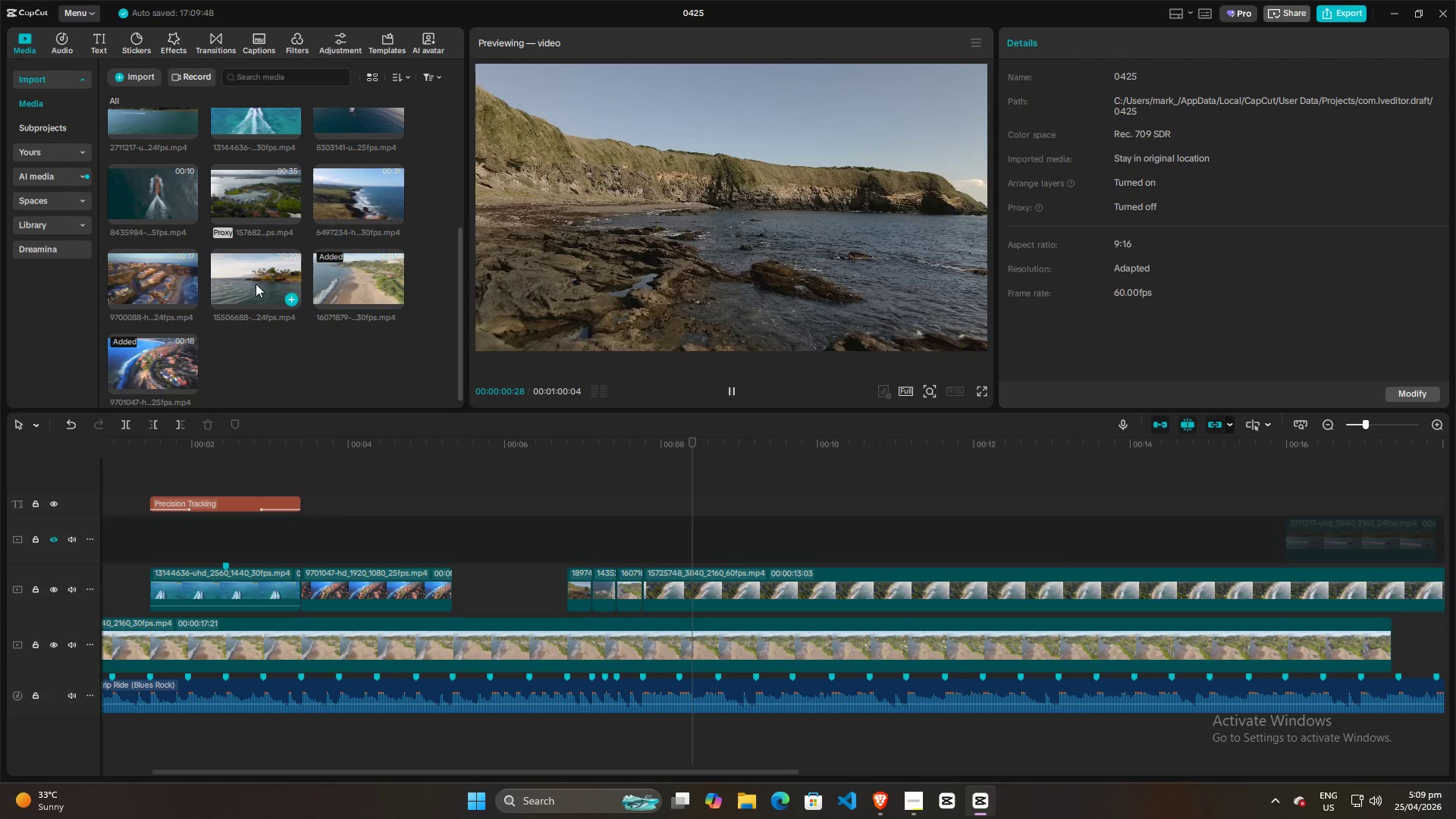 
left_click([256, 284])
 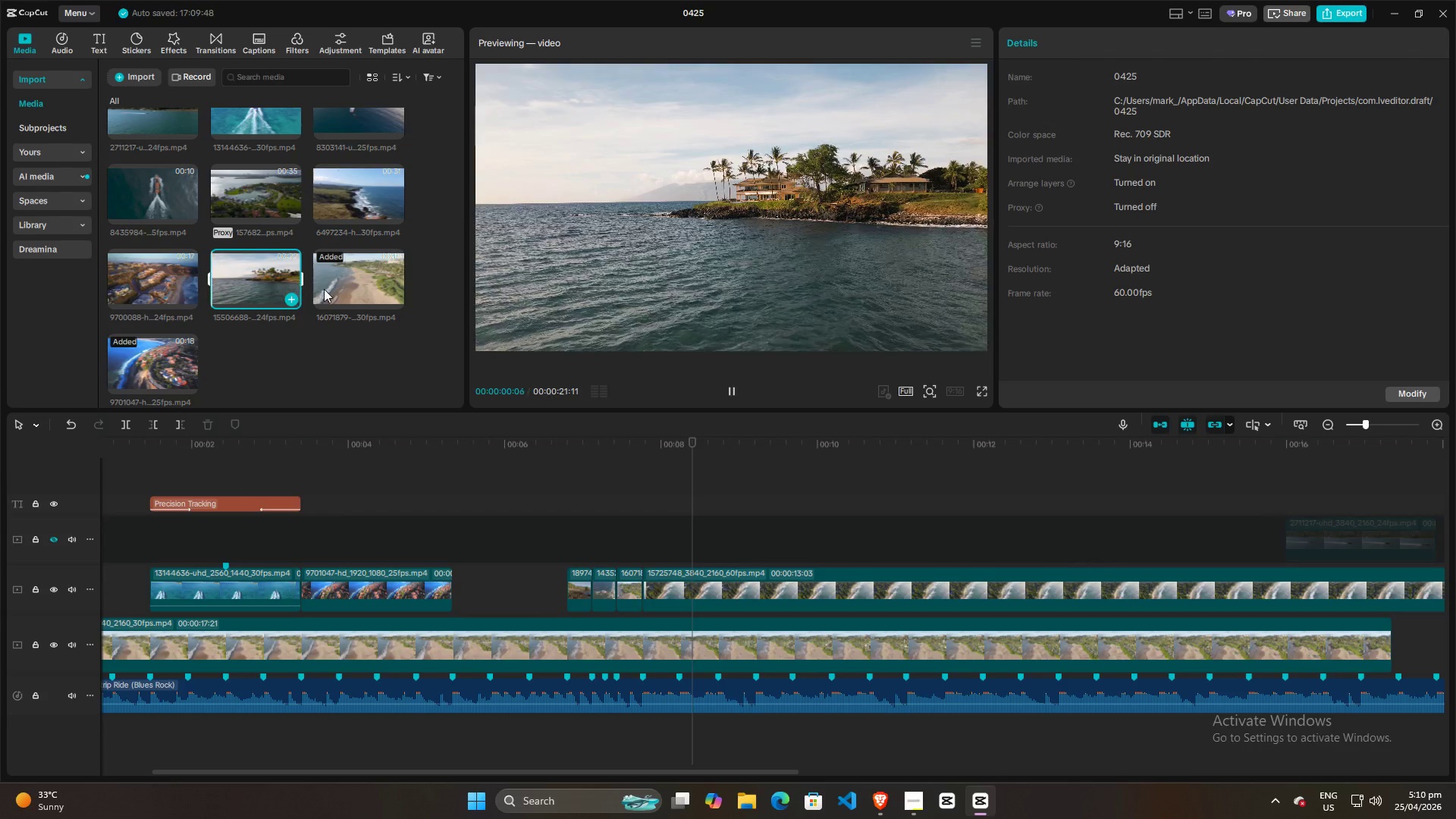 
left_click([350, 287])
 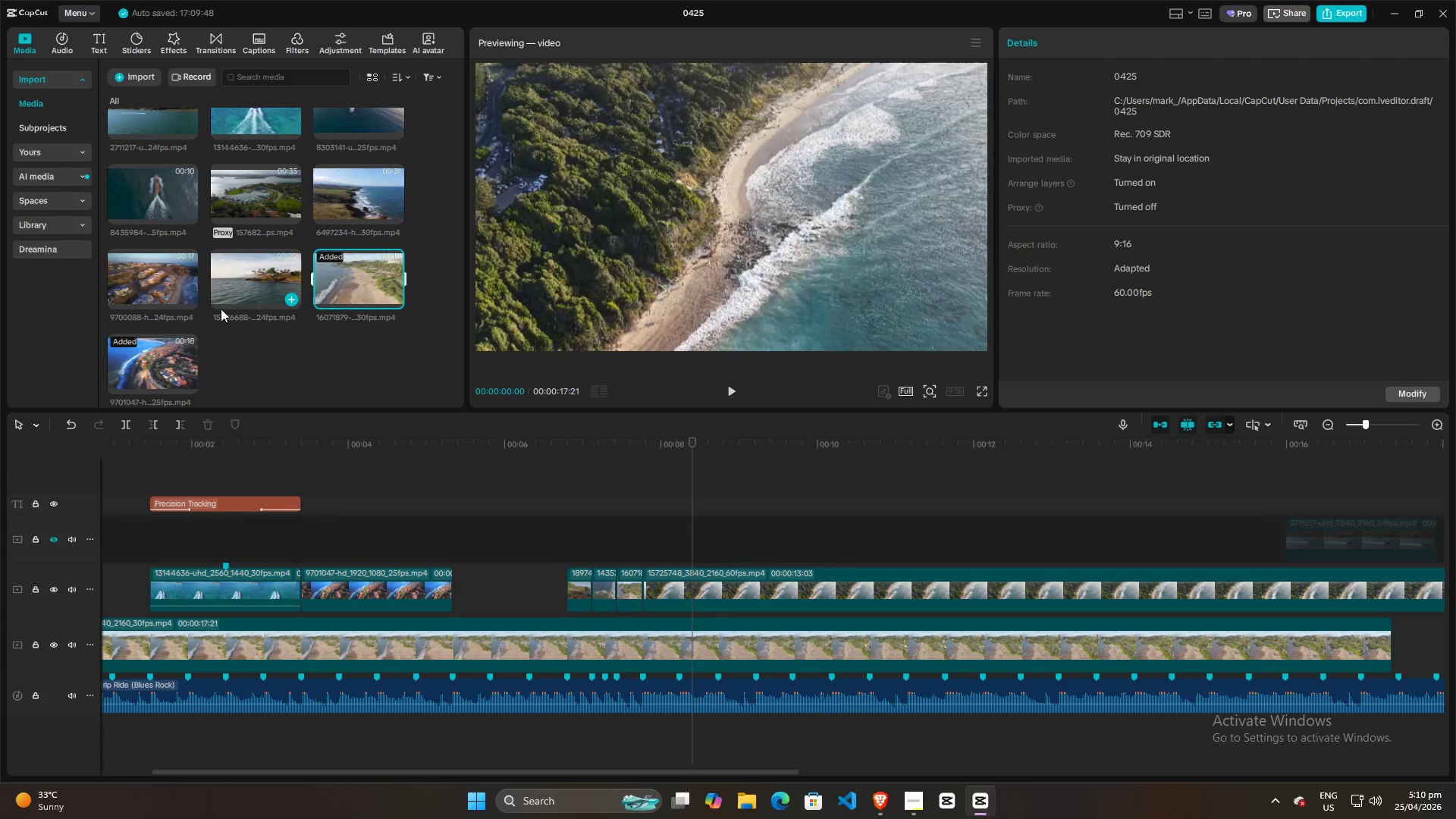 
left_click([140, 282])
 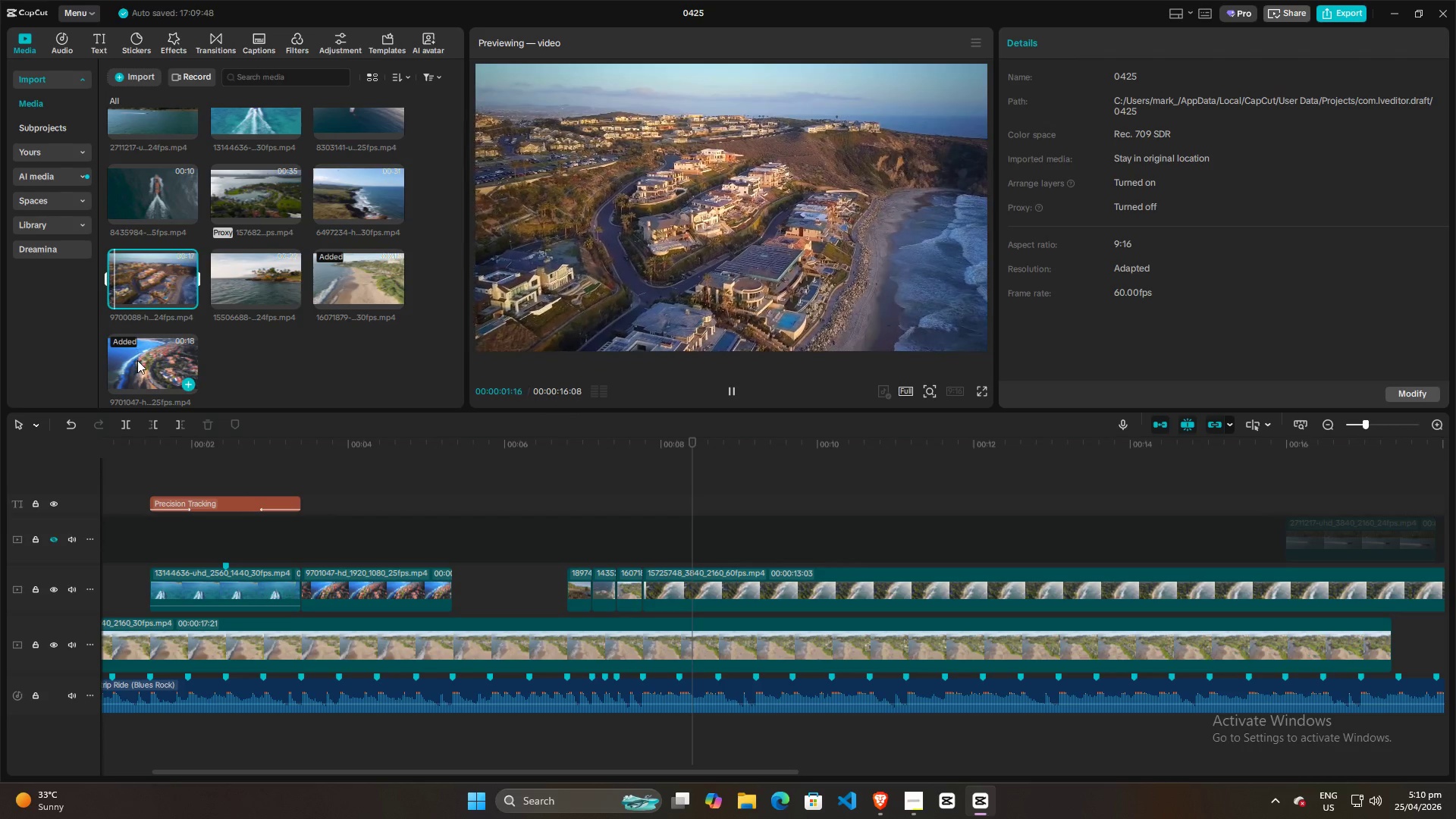 
left_click([442, 515])
 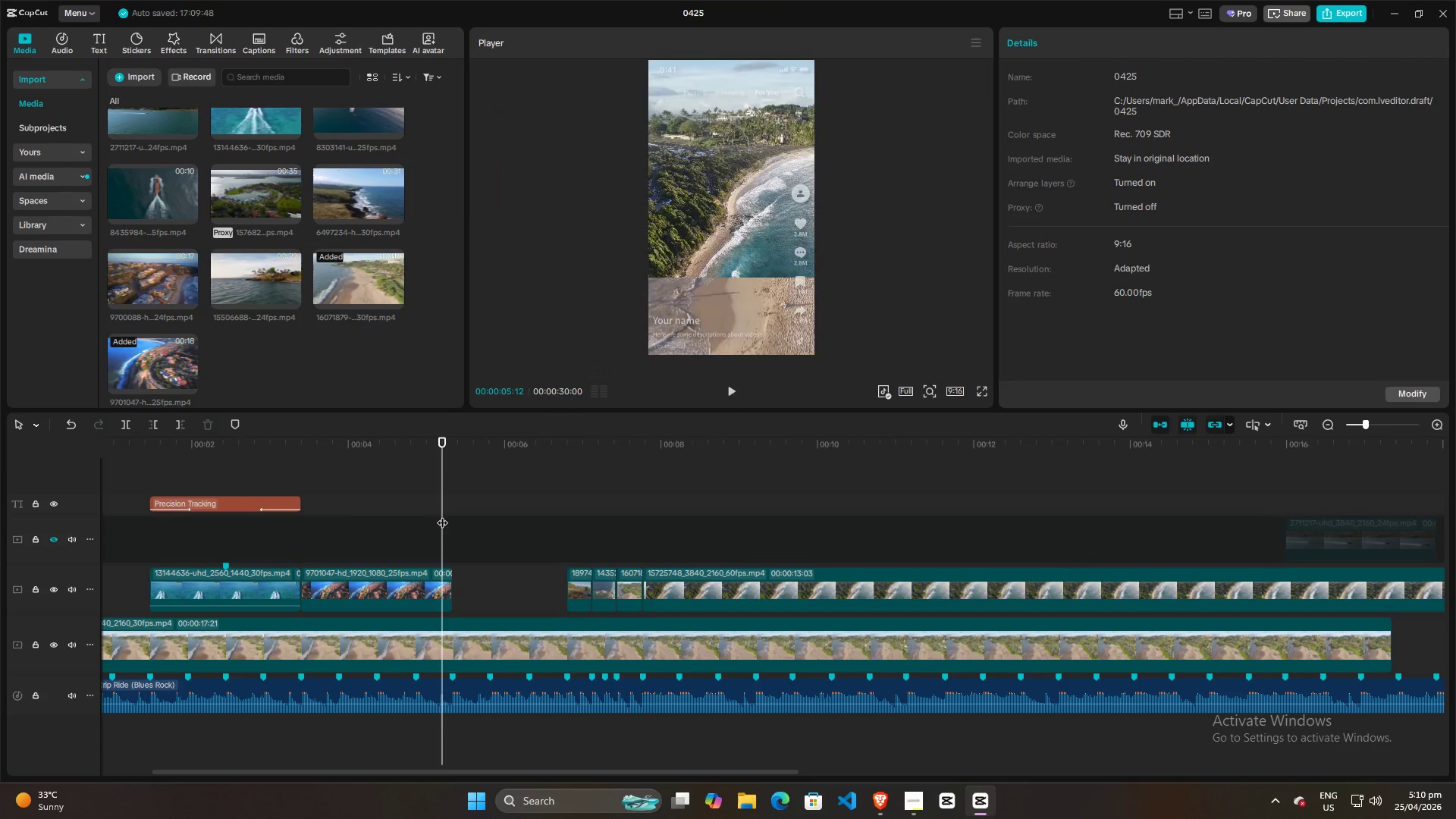 
key(Space)
 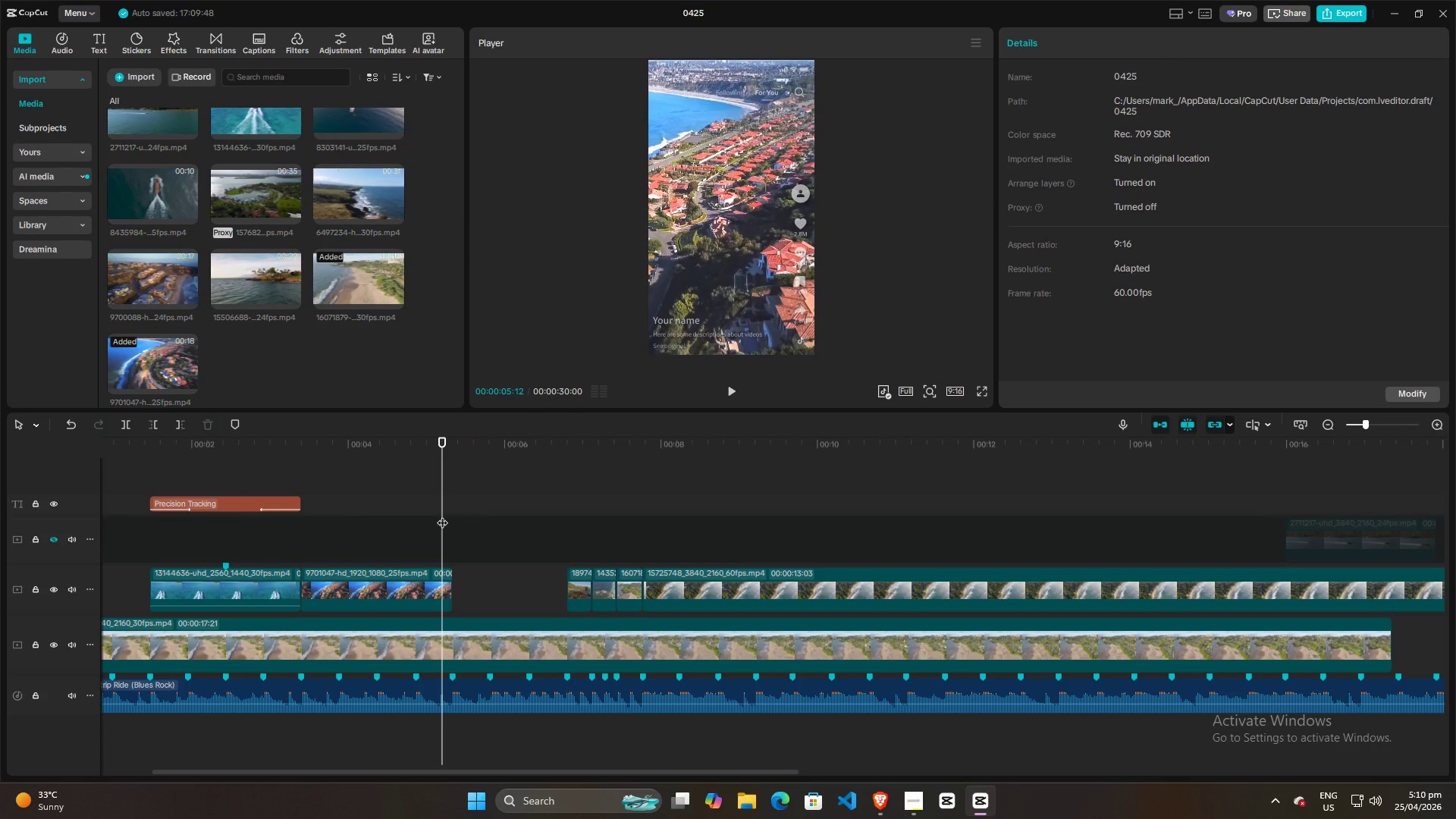 
key(Space)
 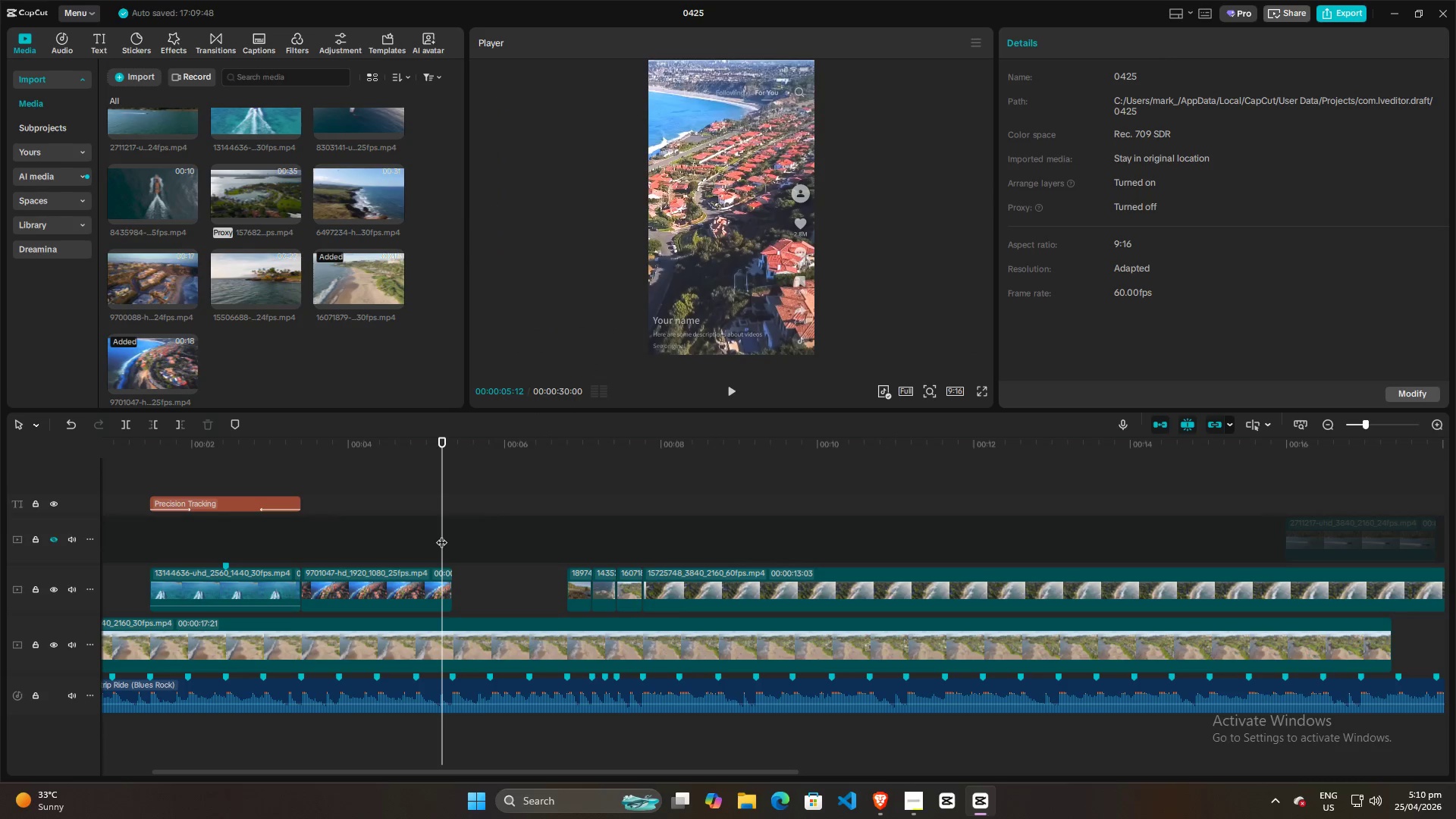 
double_click([426, 528])
 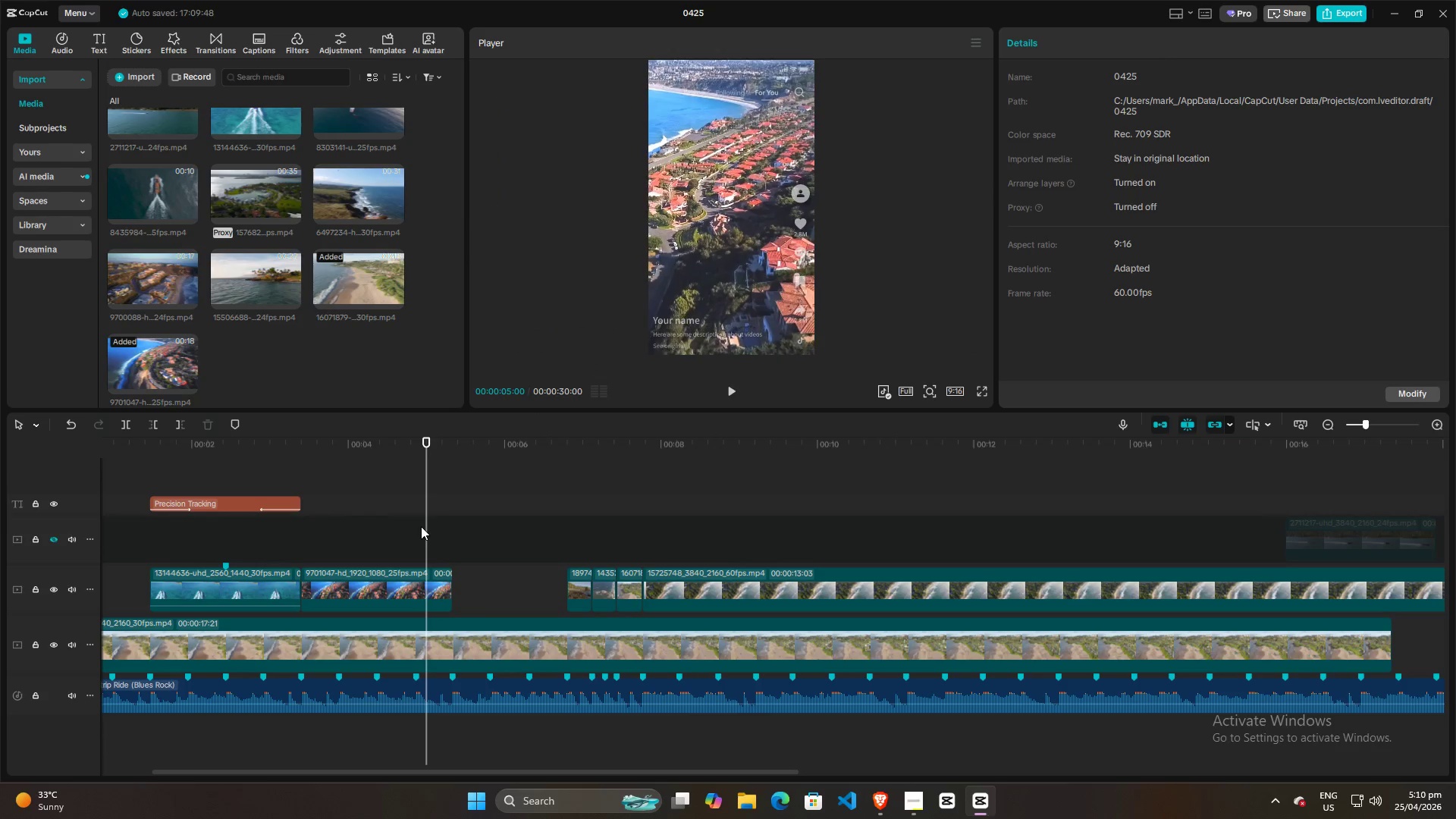 
key(Space)
 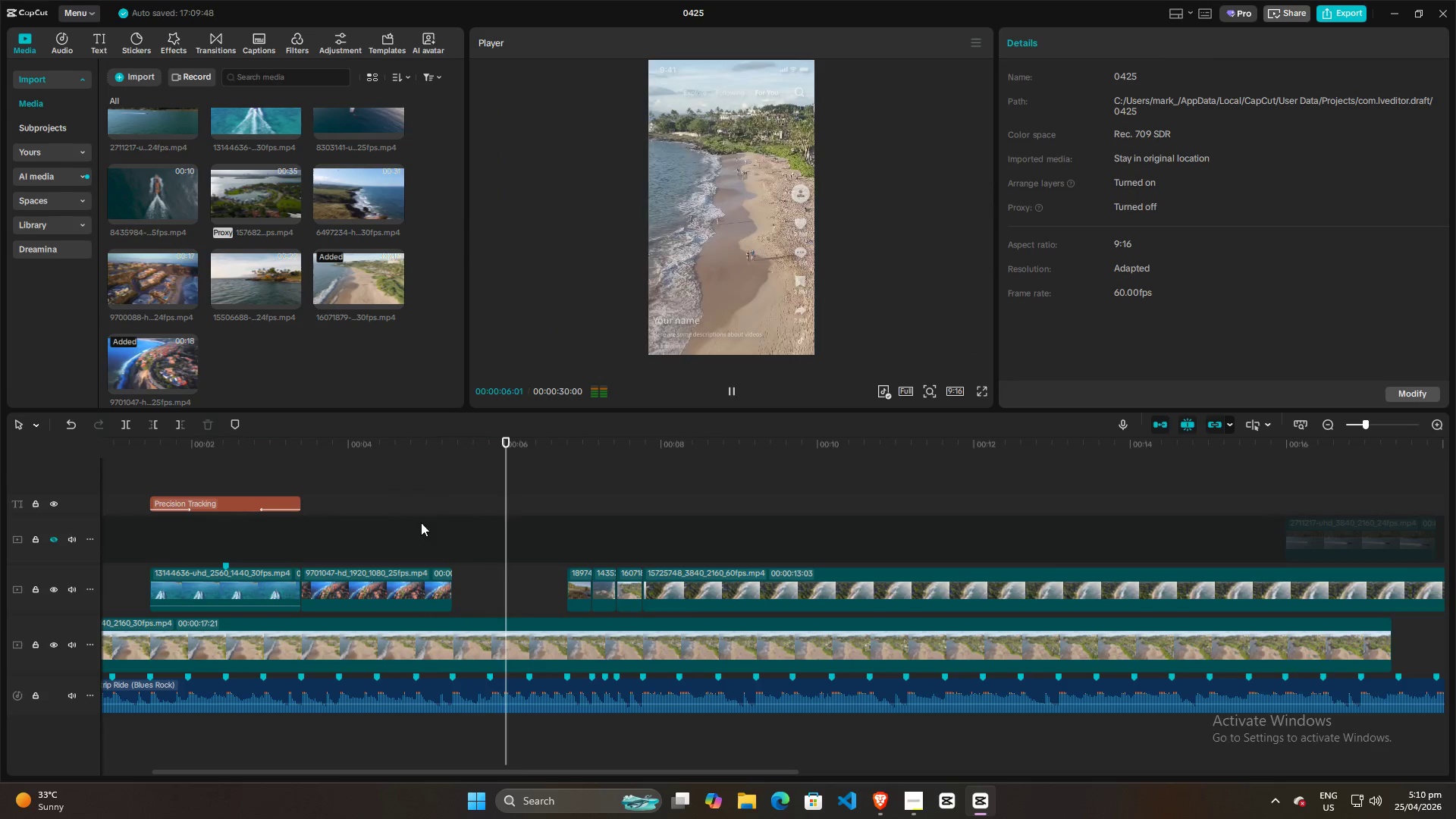 
key(Space)
 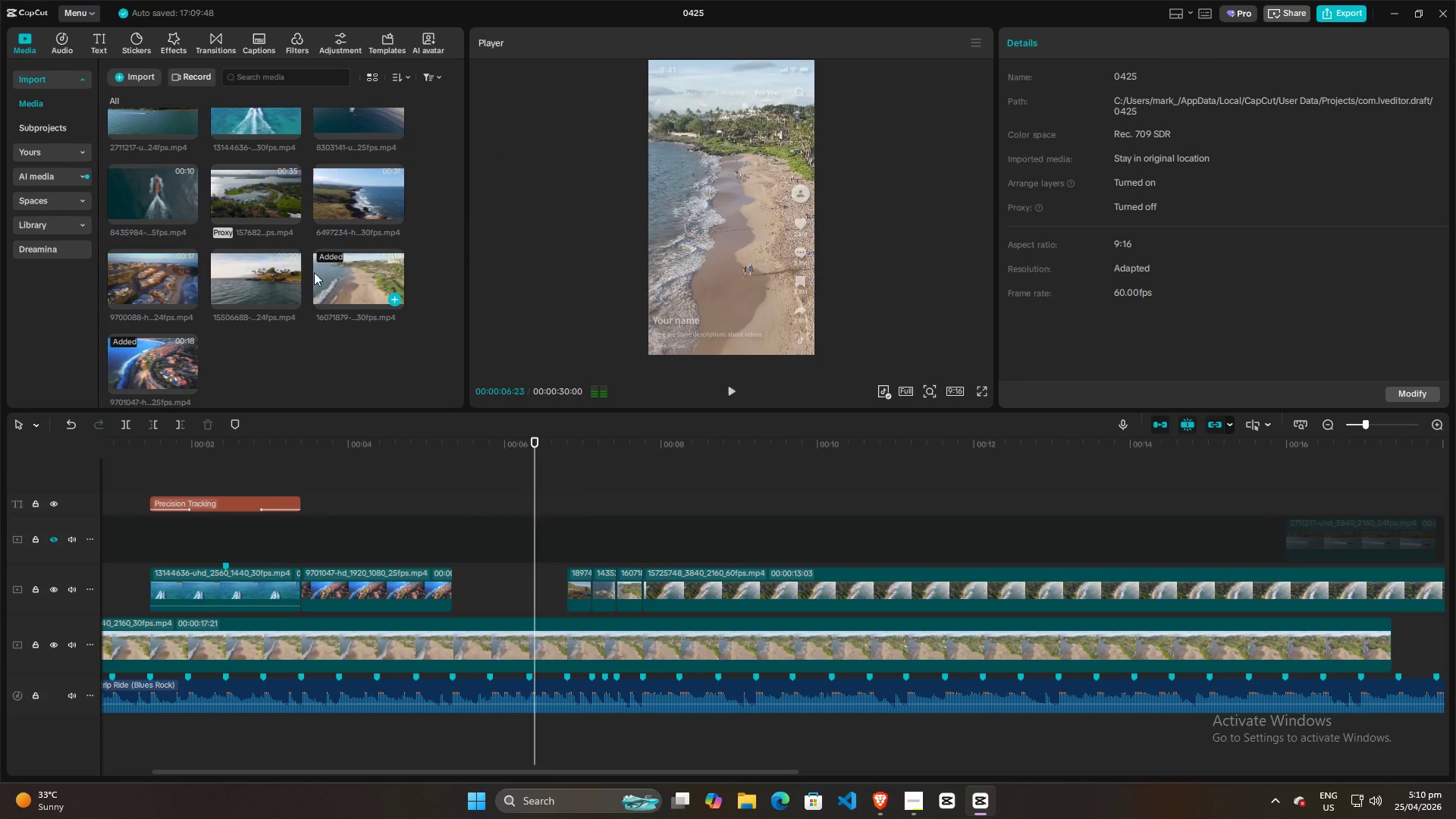 
scroll: coordinate [304, 314], scroll_direction: up, amount: 9.0
 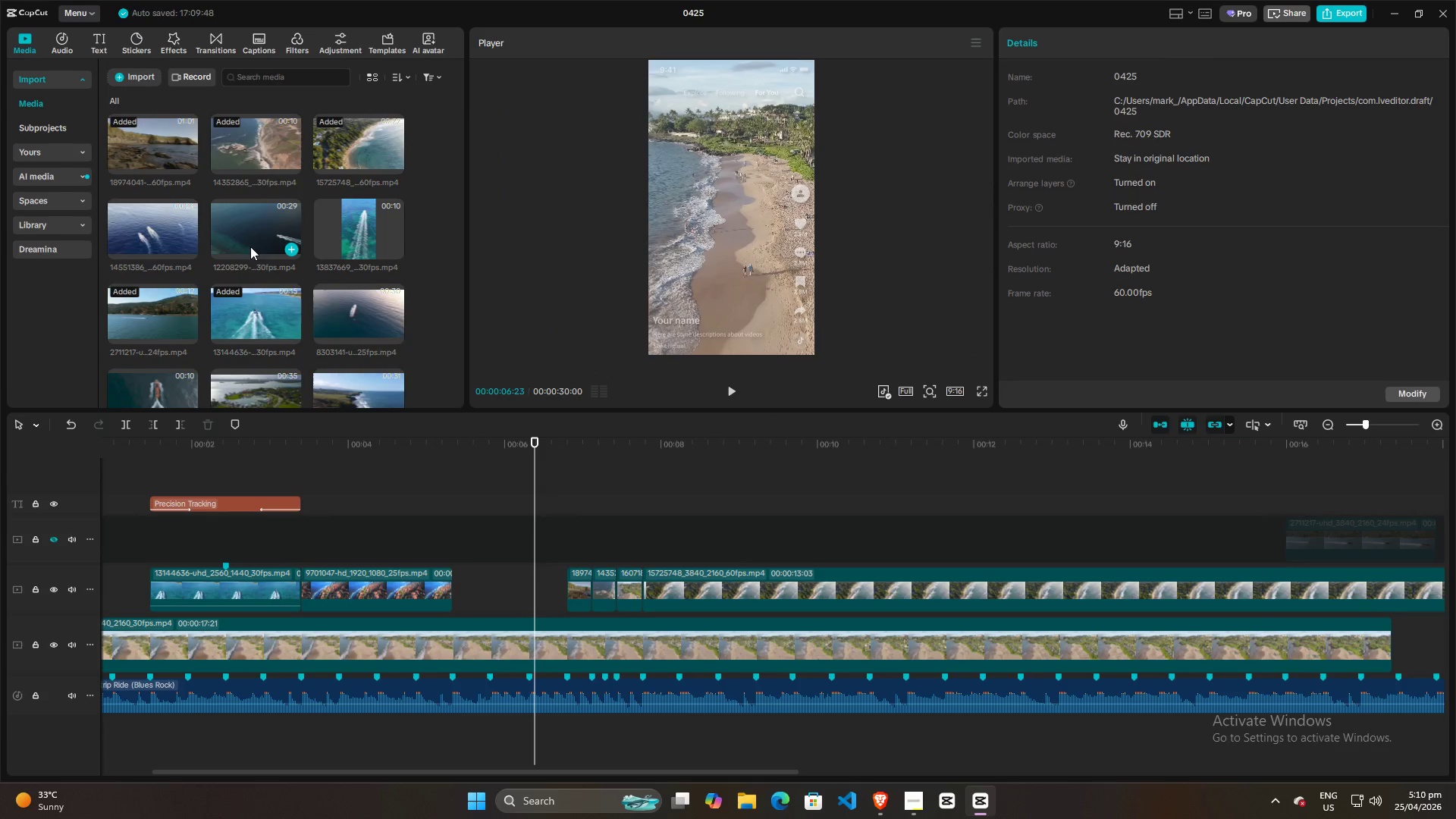 
left_click([250, 249])
 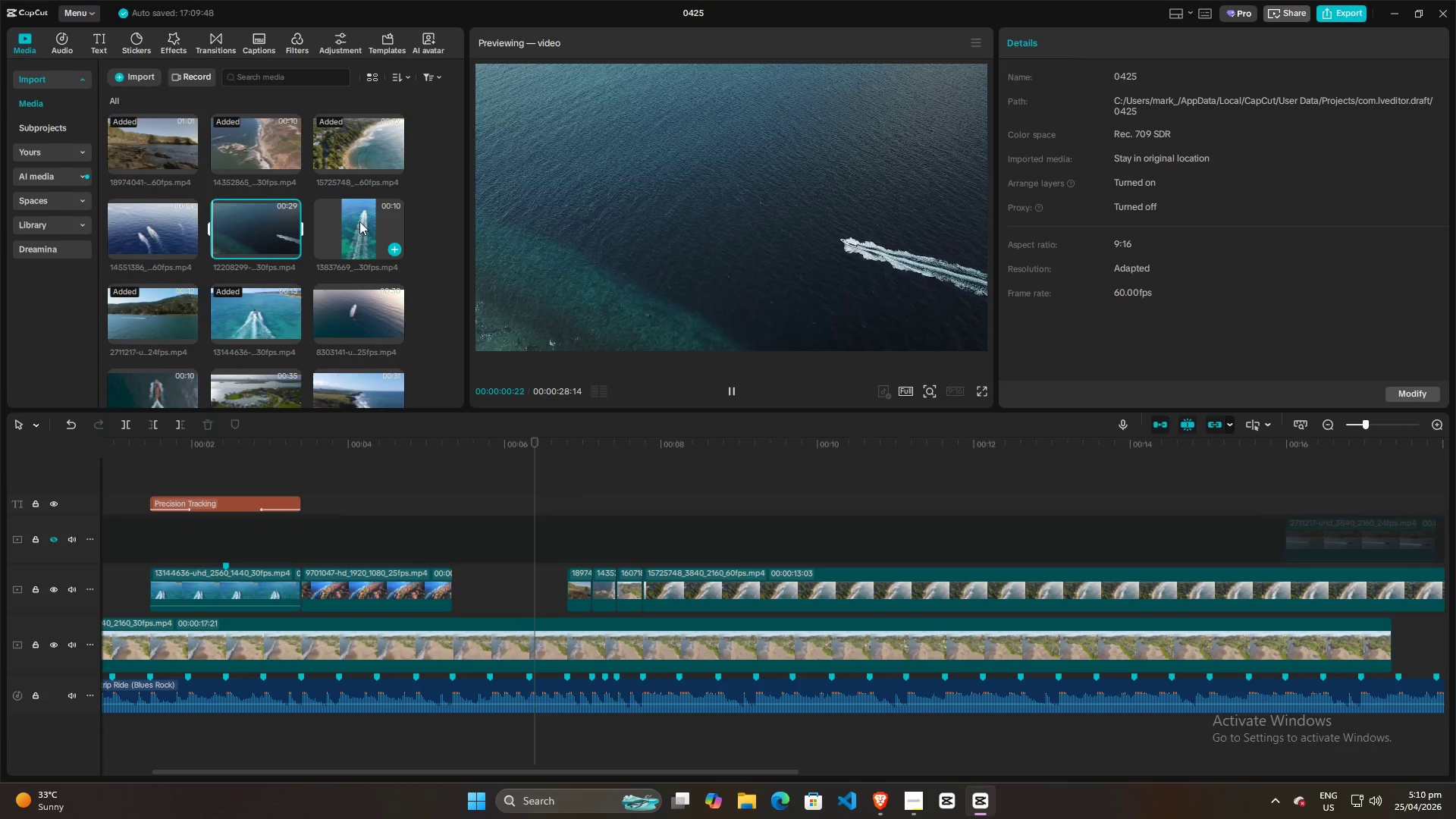 
double_click([349, 318])
 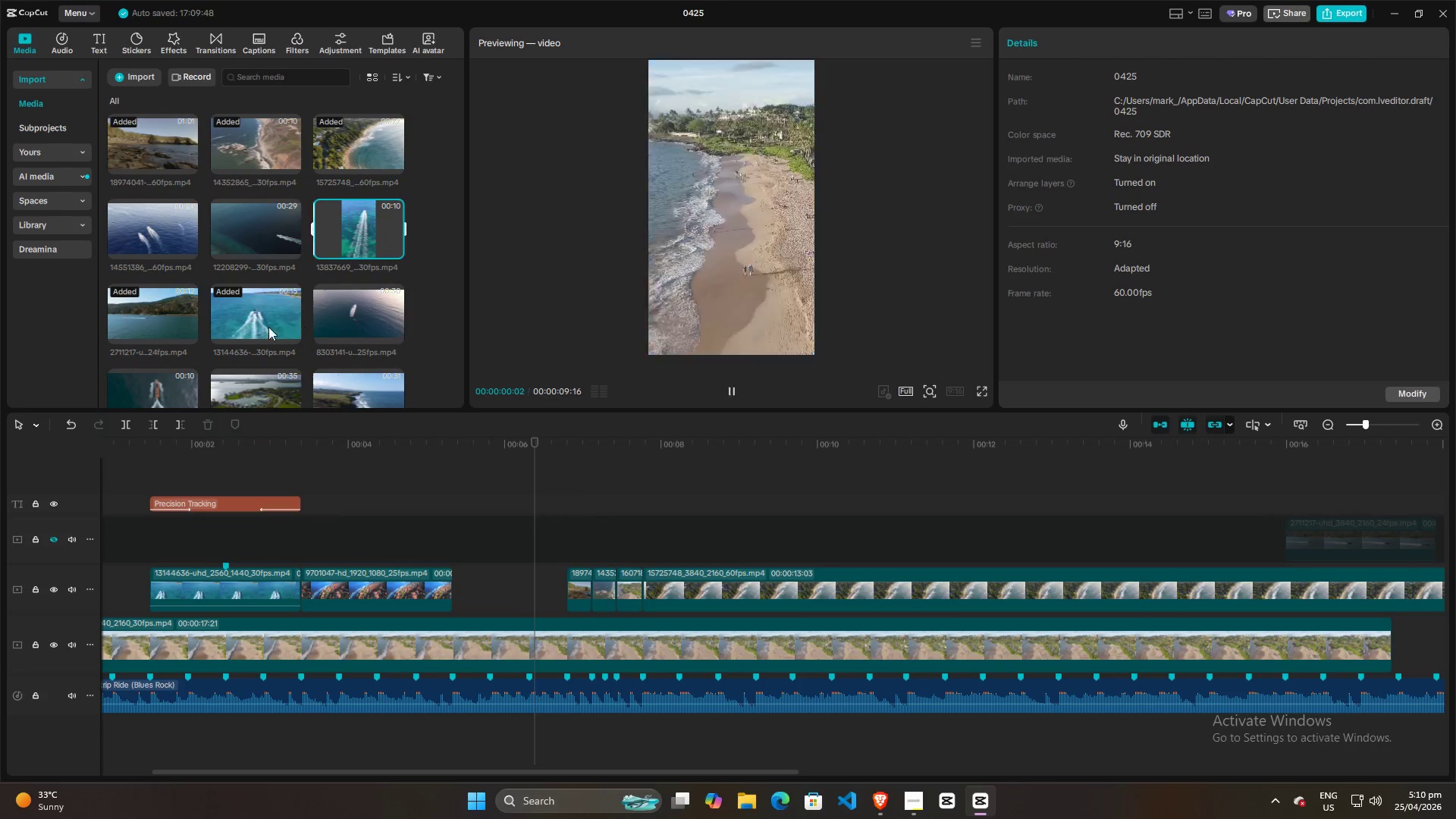 
triple_click([252, 325])
 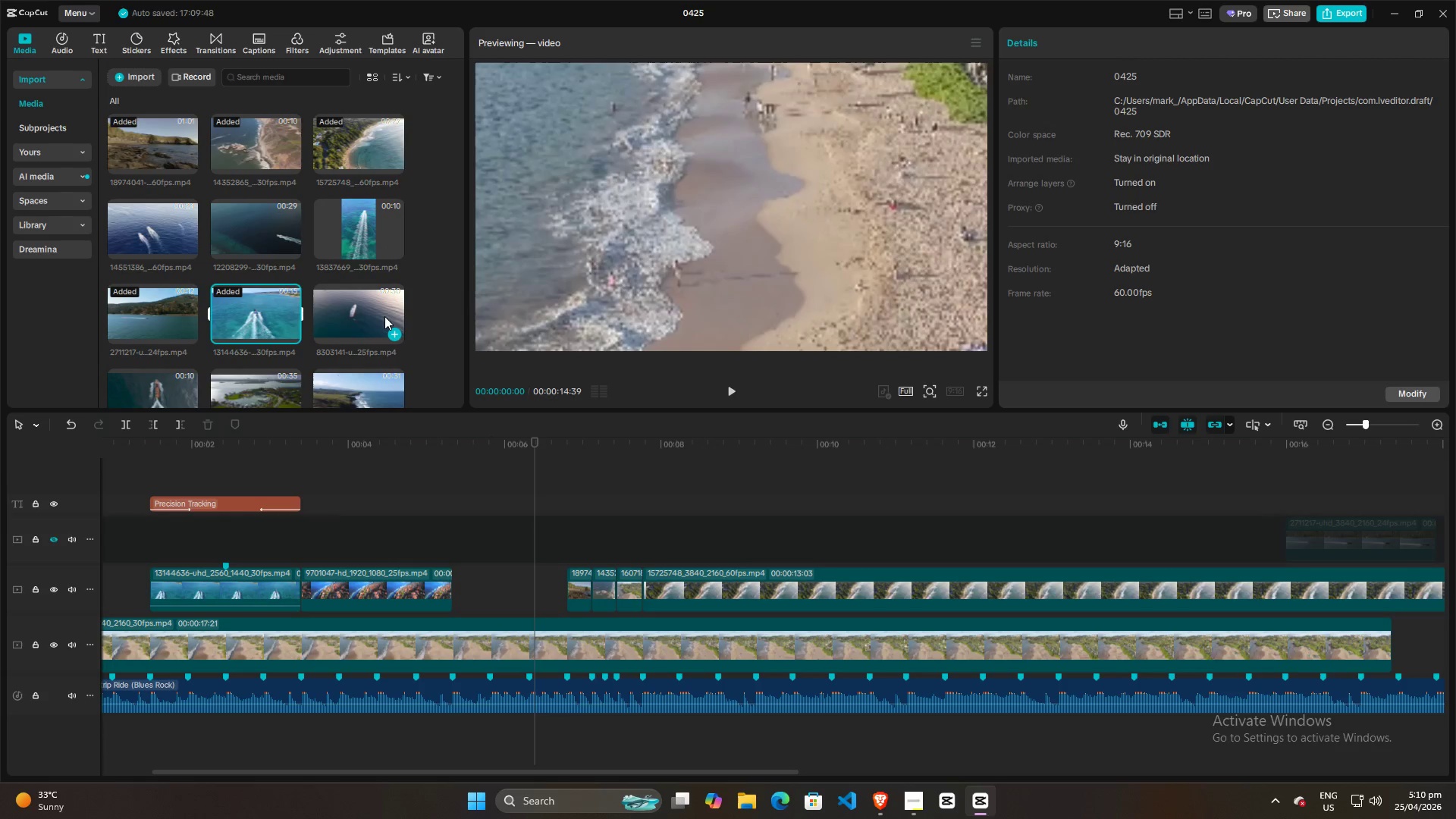 
triple_click([384, 316])
 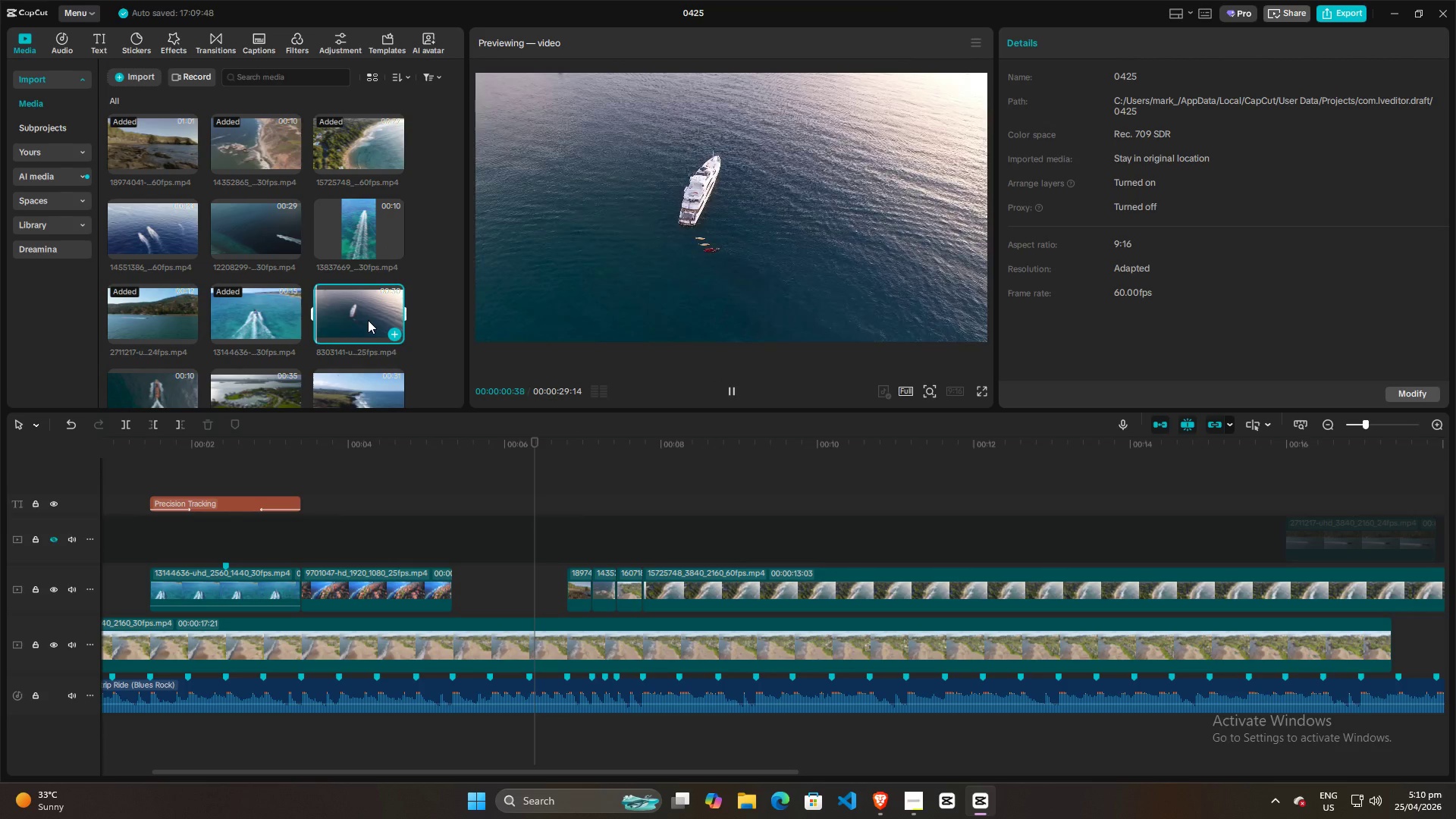 
left_click_drag(start_coordinate=[368, 320], to_coordinate=[451, 539])
 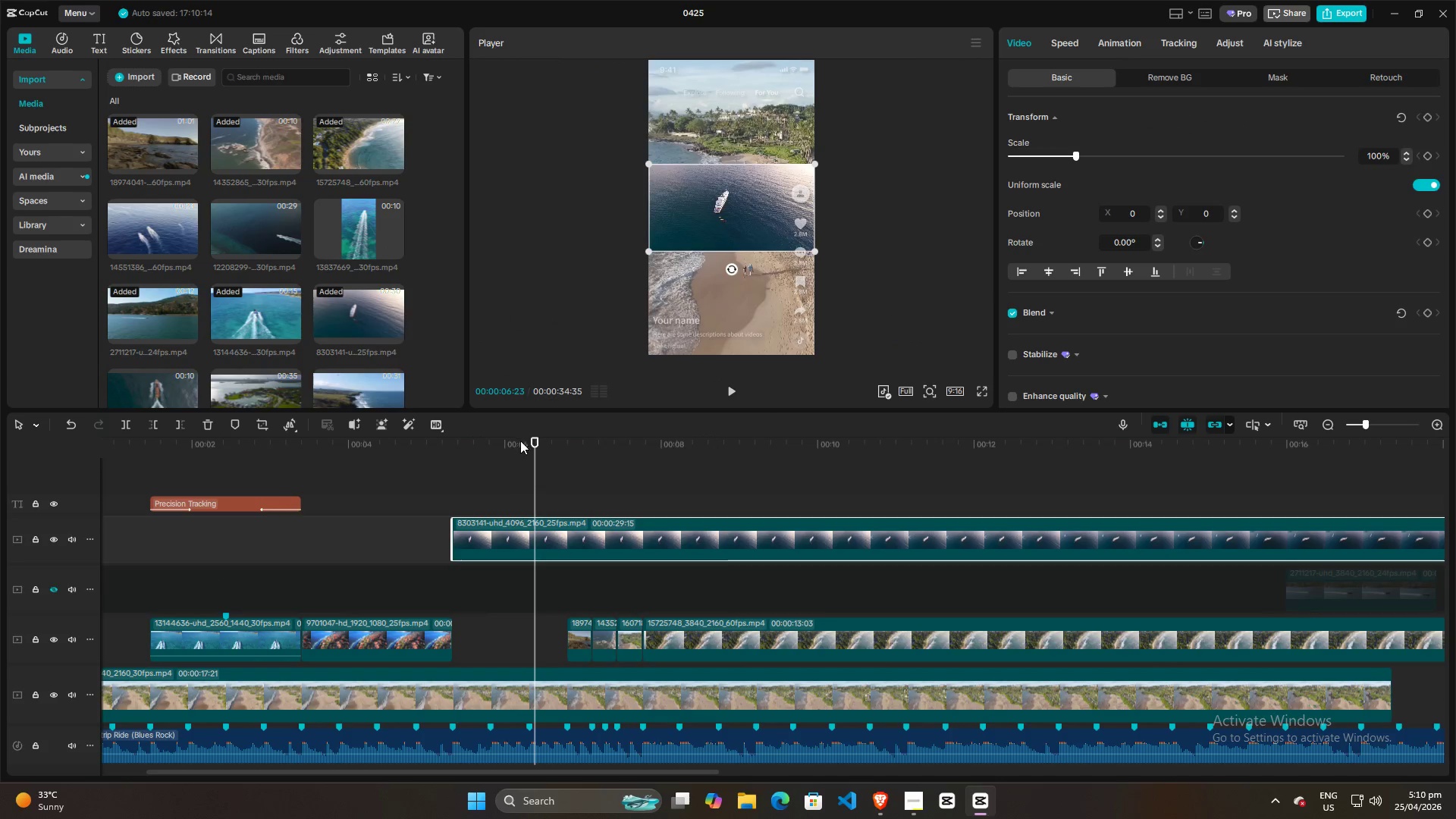 
left_click([359, 315])
 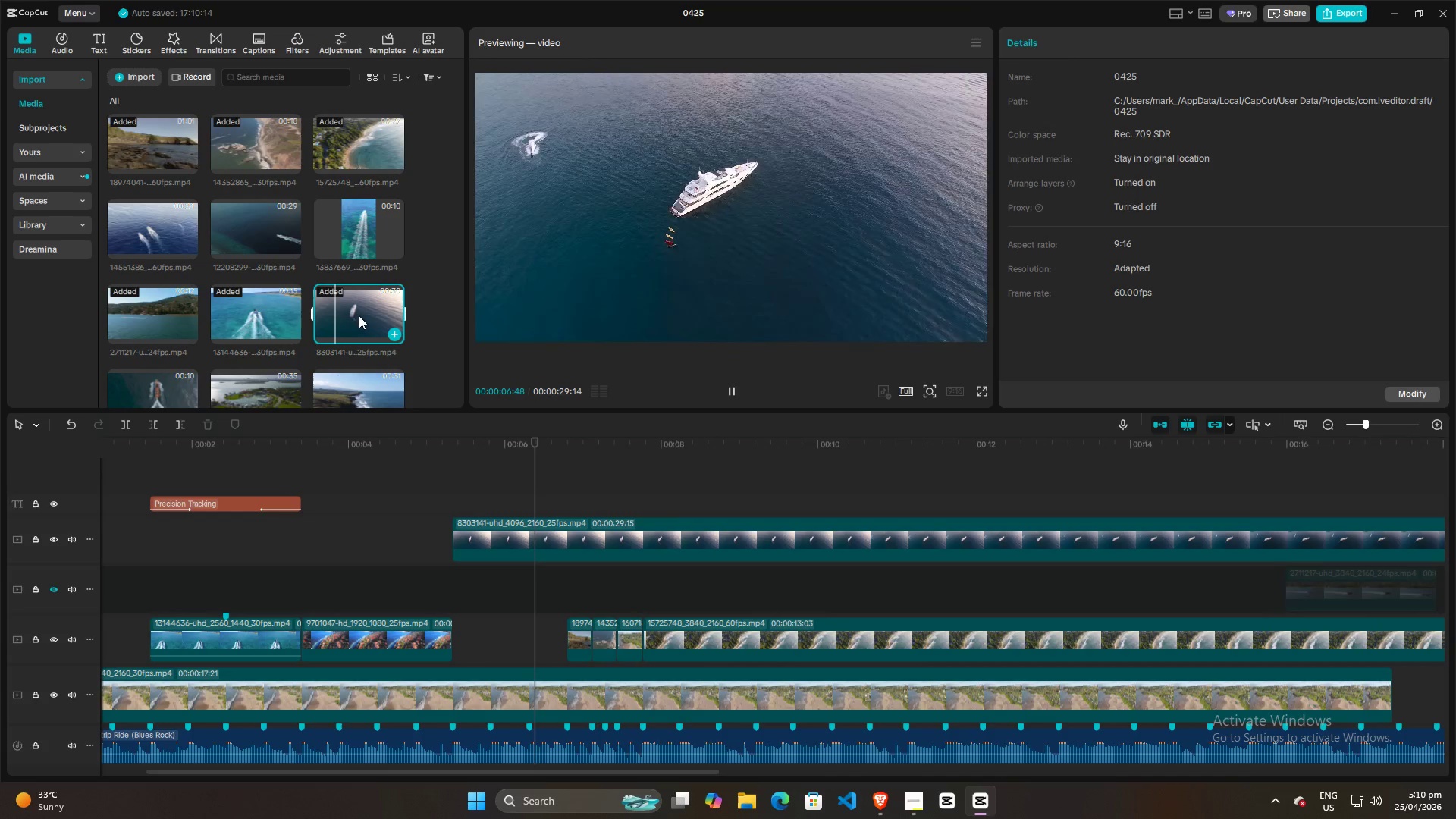 
wait(12.09)
 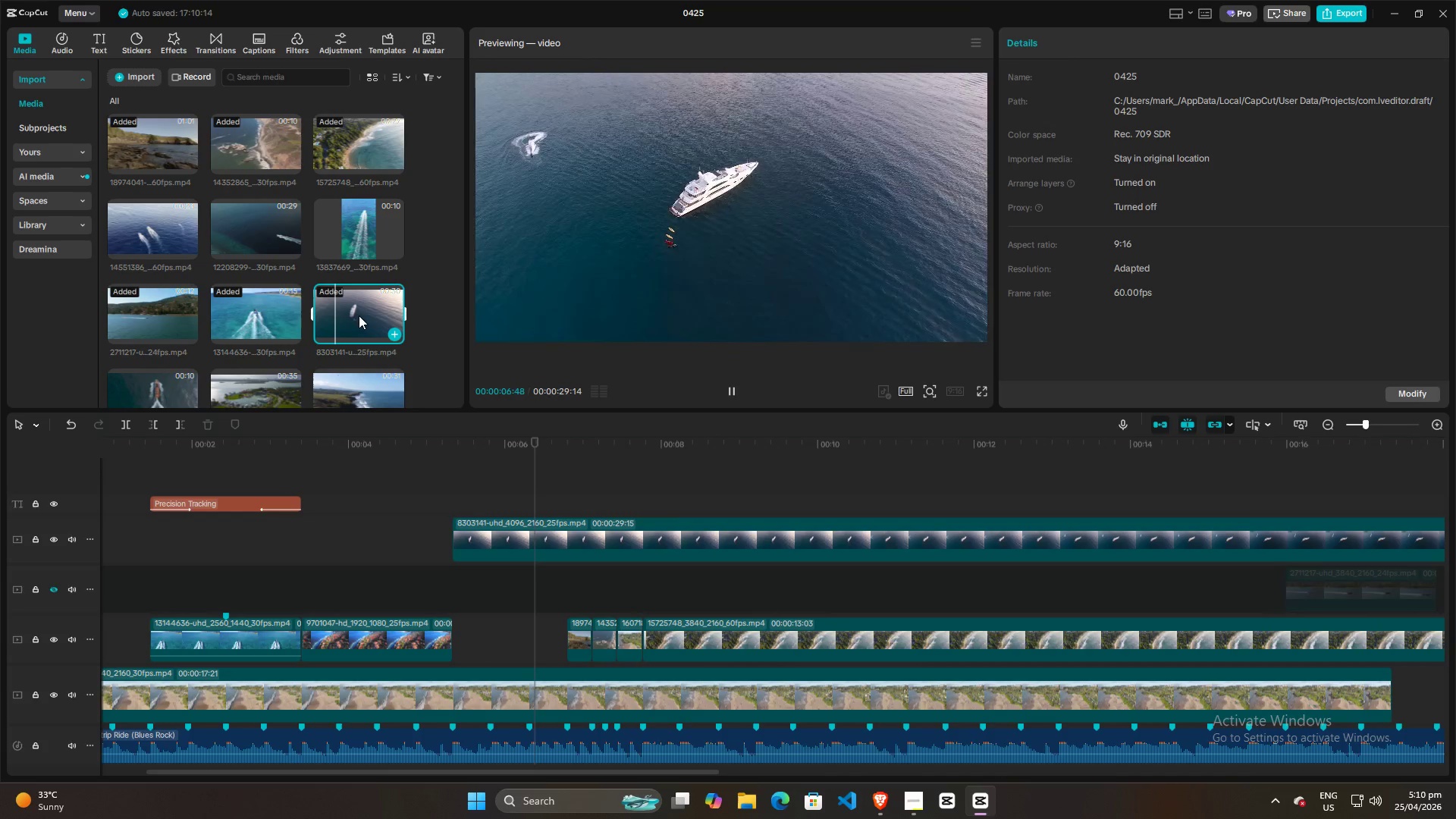 
left_click([904, 800])